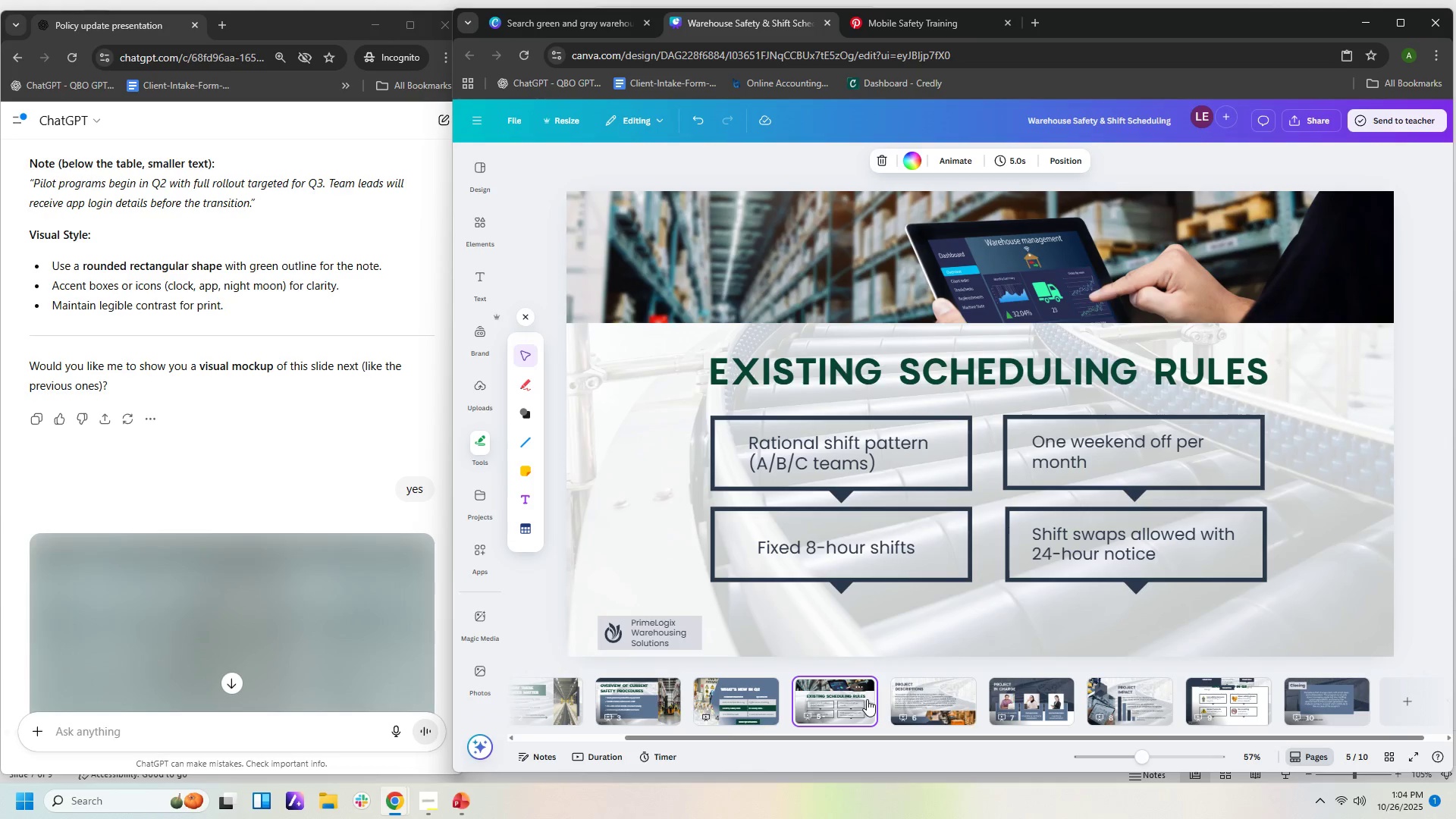 
left_click([918, 33])
 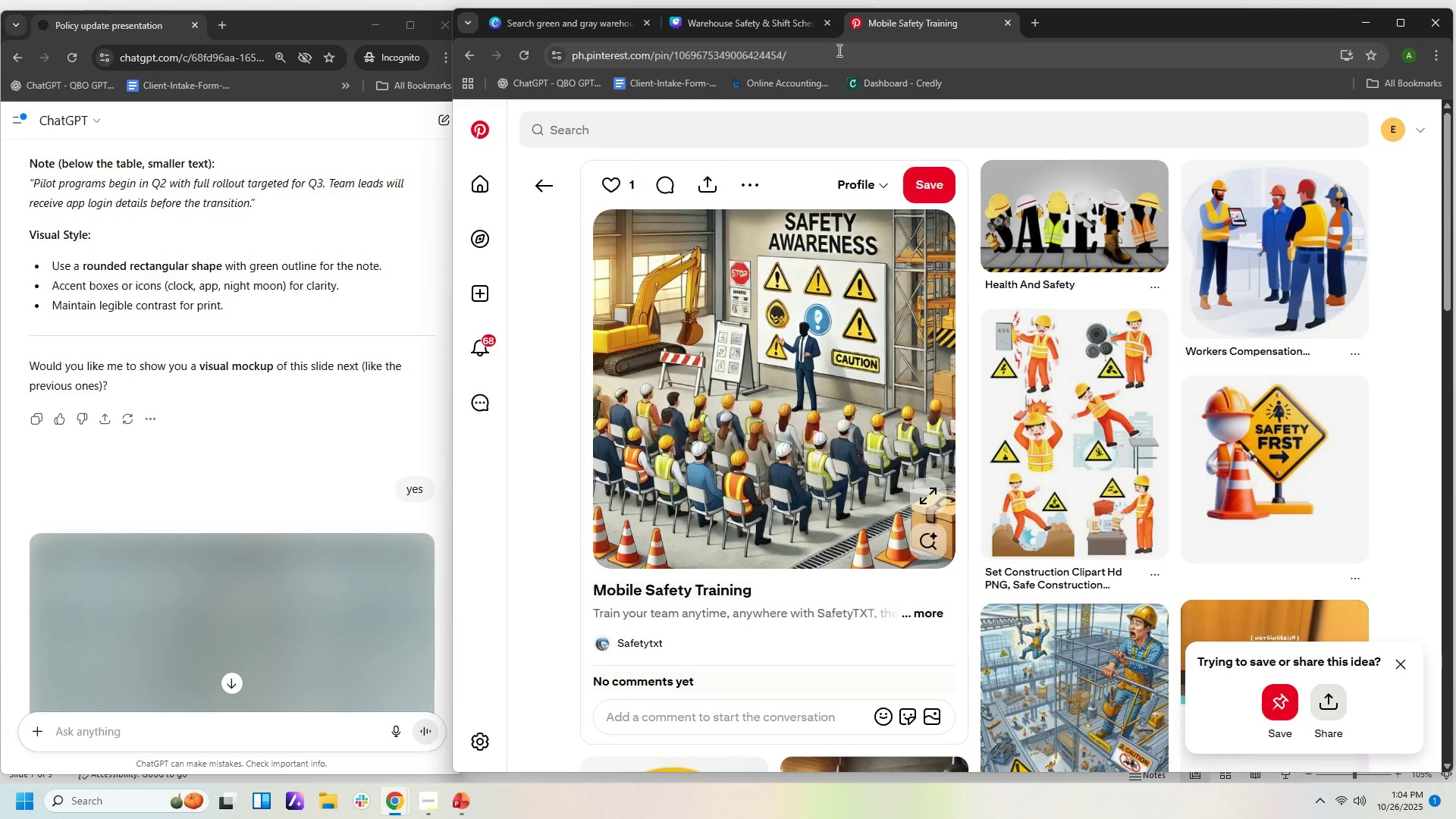 
left_click_drag(start_coordinate=[838, 54], to_coordinate=[499, 50])
 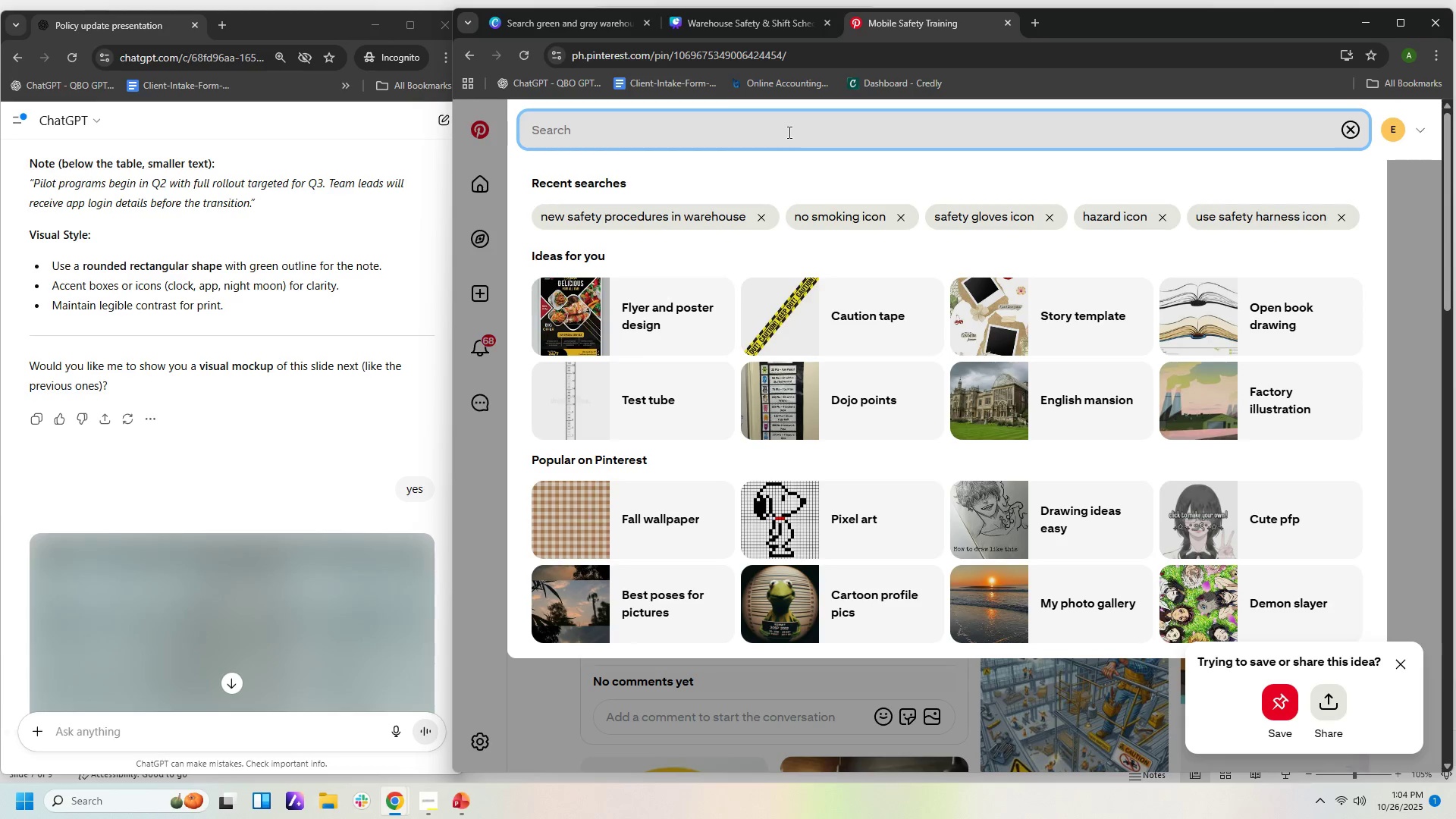 
type(warehouse schedulo)
key(Backspace)
type(ing)
 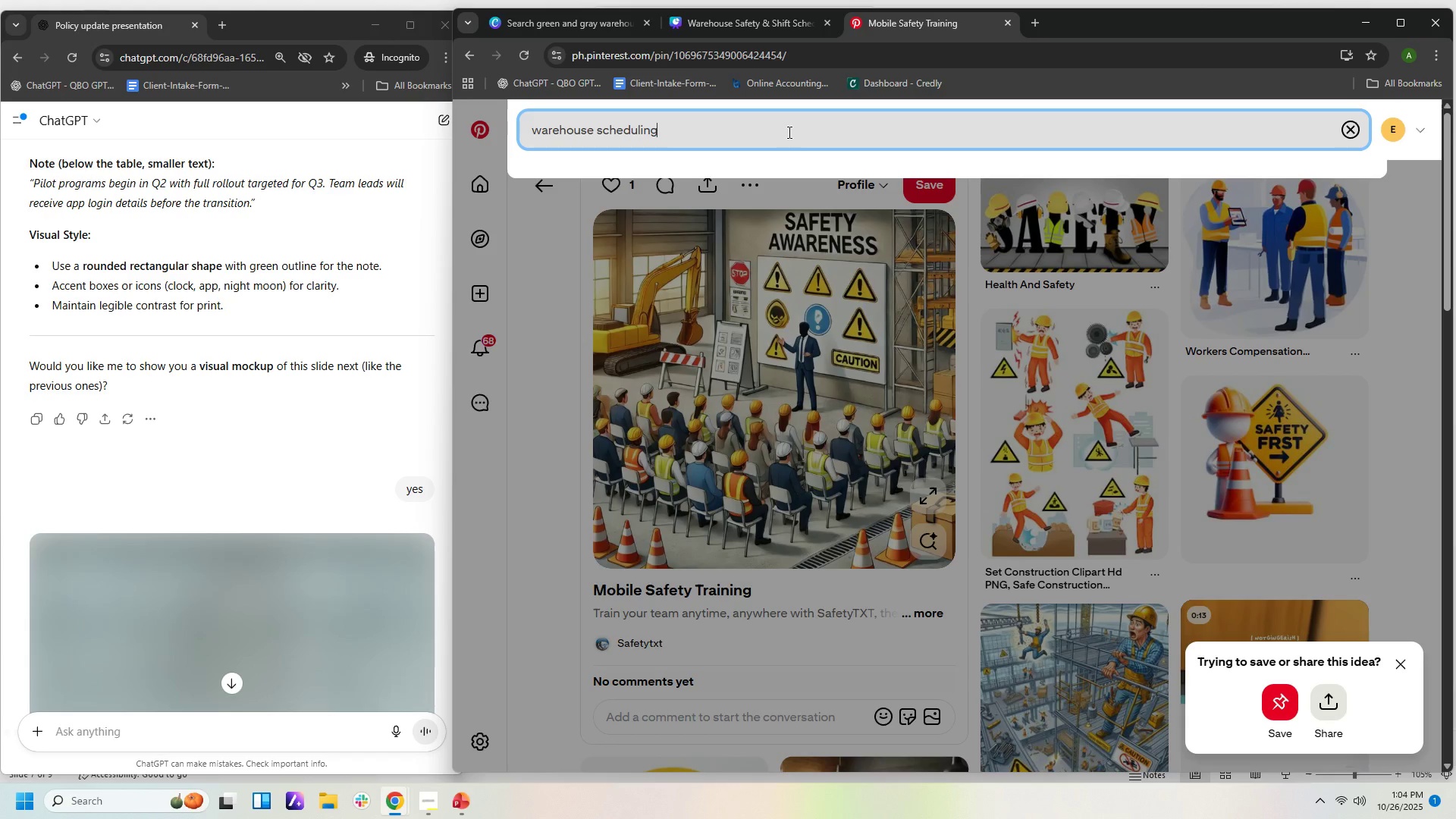 
key(Enter)
 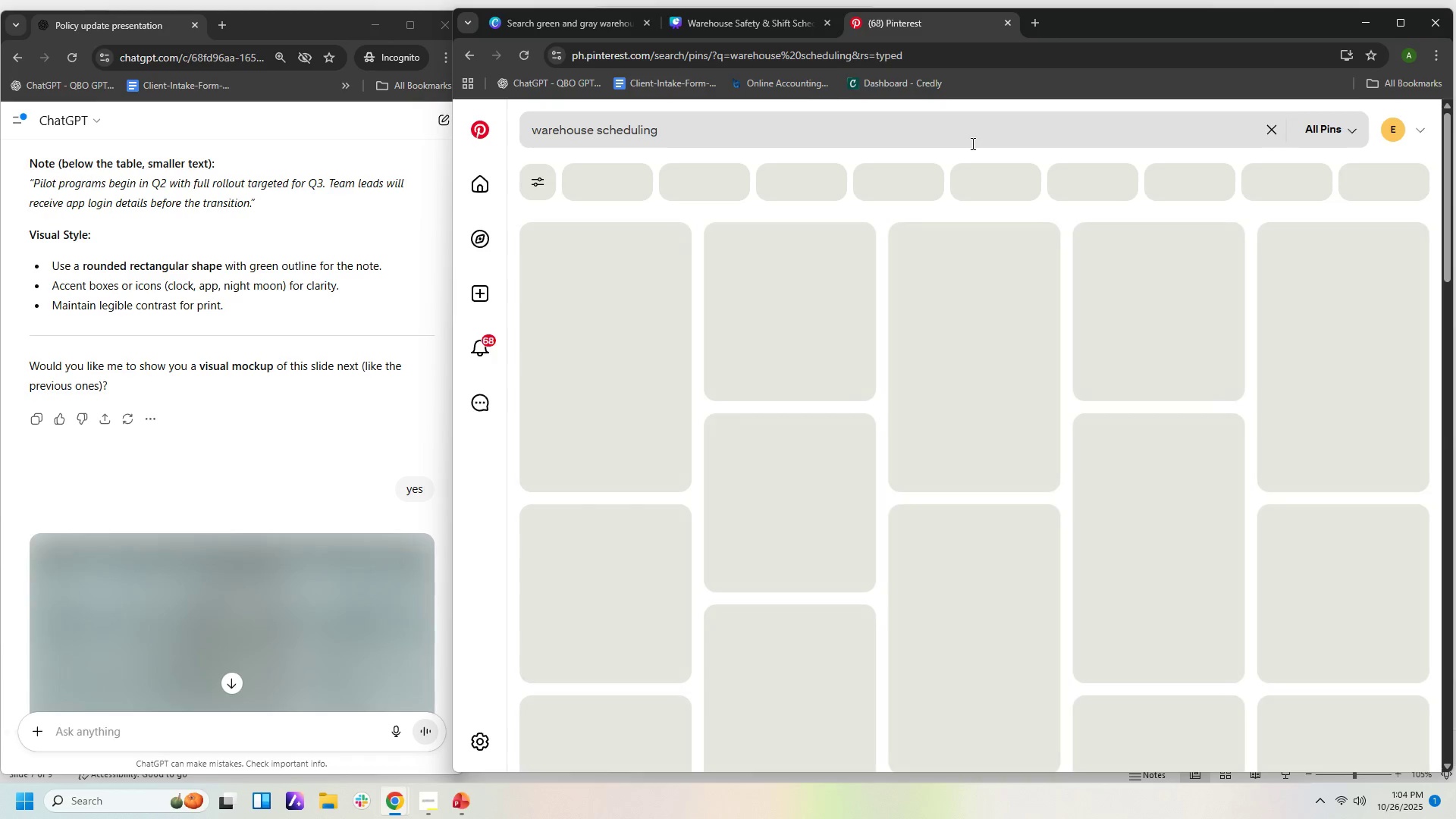 
mouse_move([977, 160])
 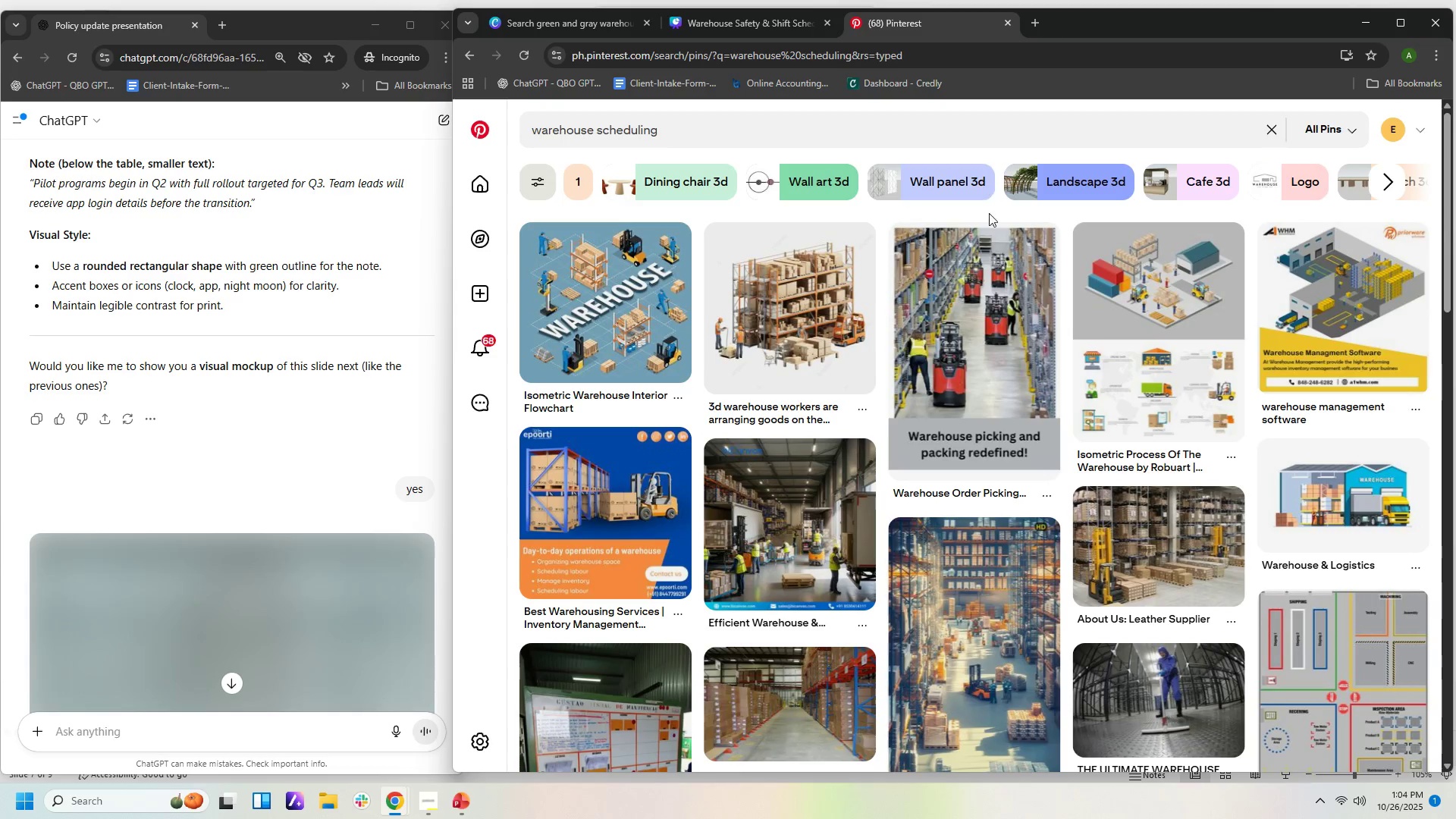 
scroll: coordinate [1096, 430], scroll_direction: down, amount: 15.0
 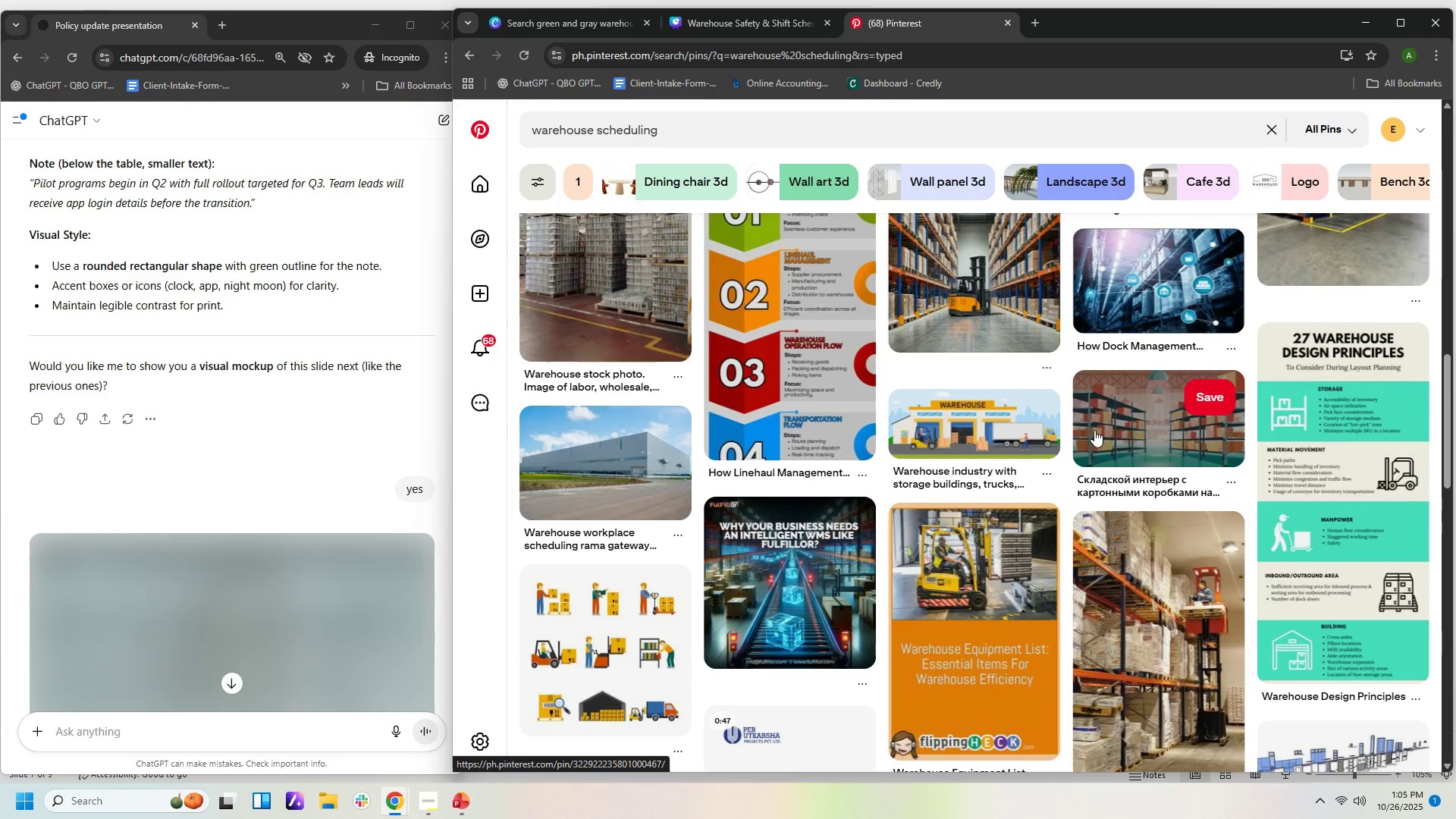 
scroll: coordinate [1094, 447], scroll_direction: down, amount: 7.0
 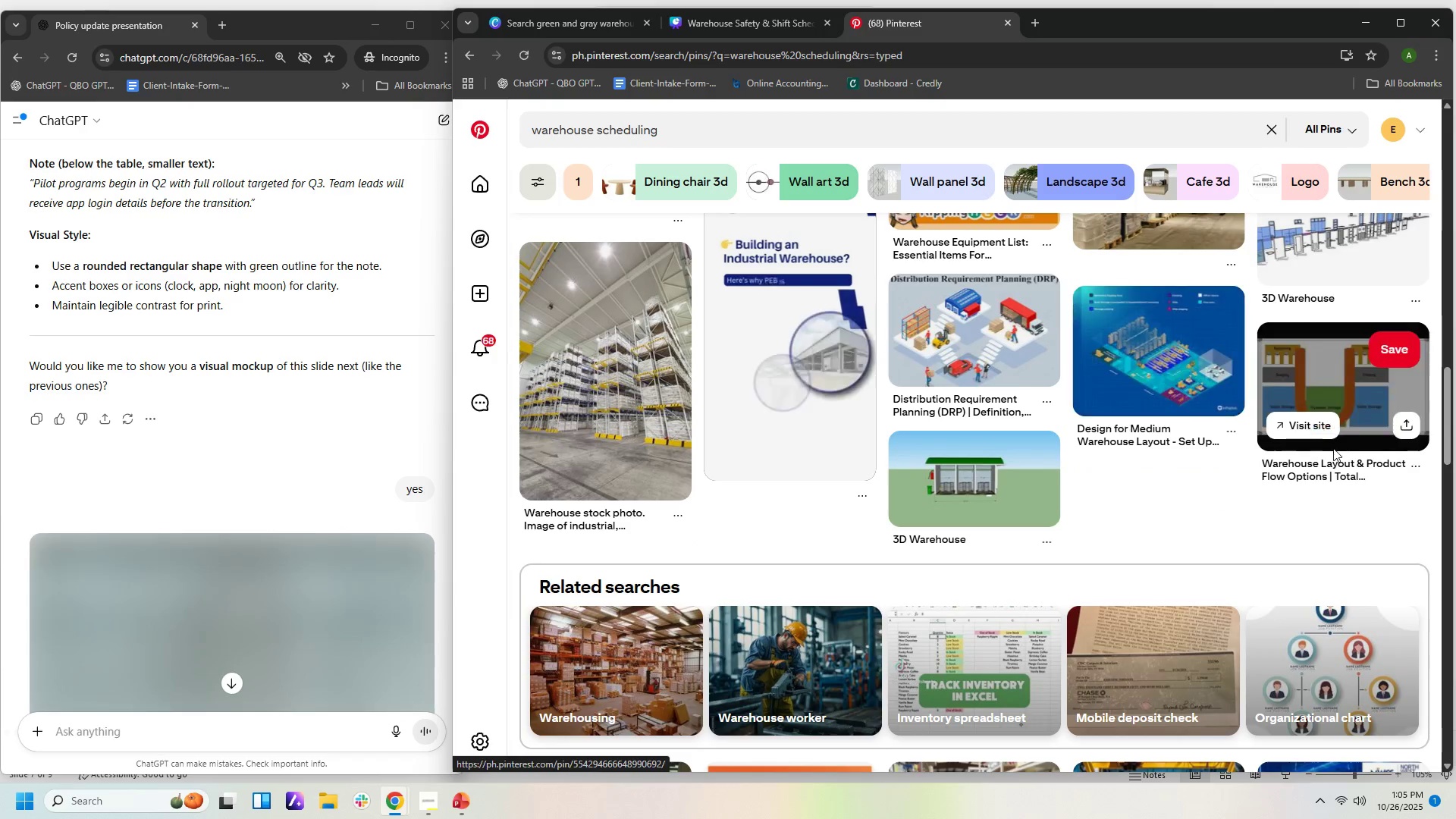 
scroll: coordinate [1339, 419], scroll_direction: up, amount: 20.0
 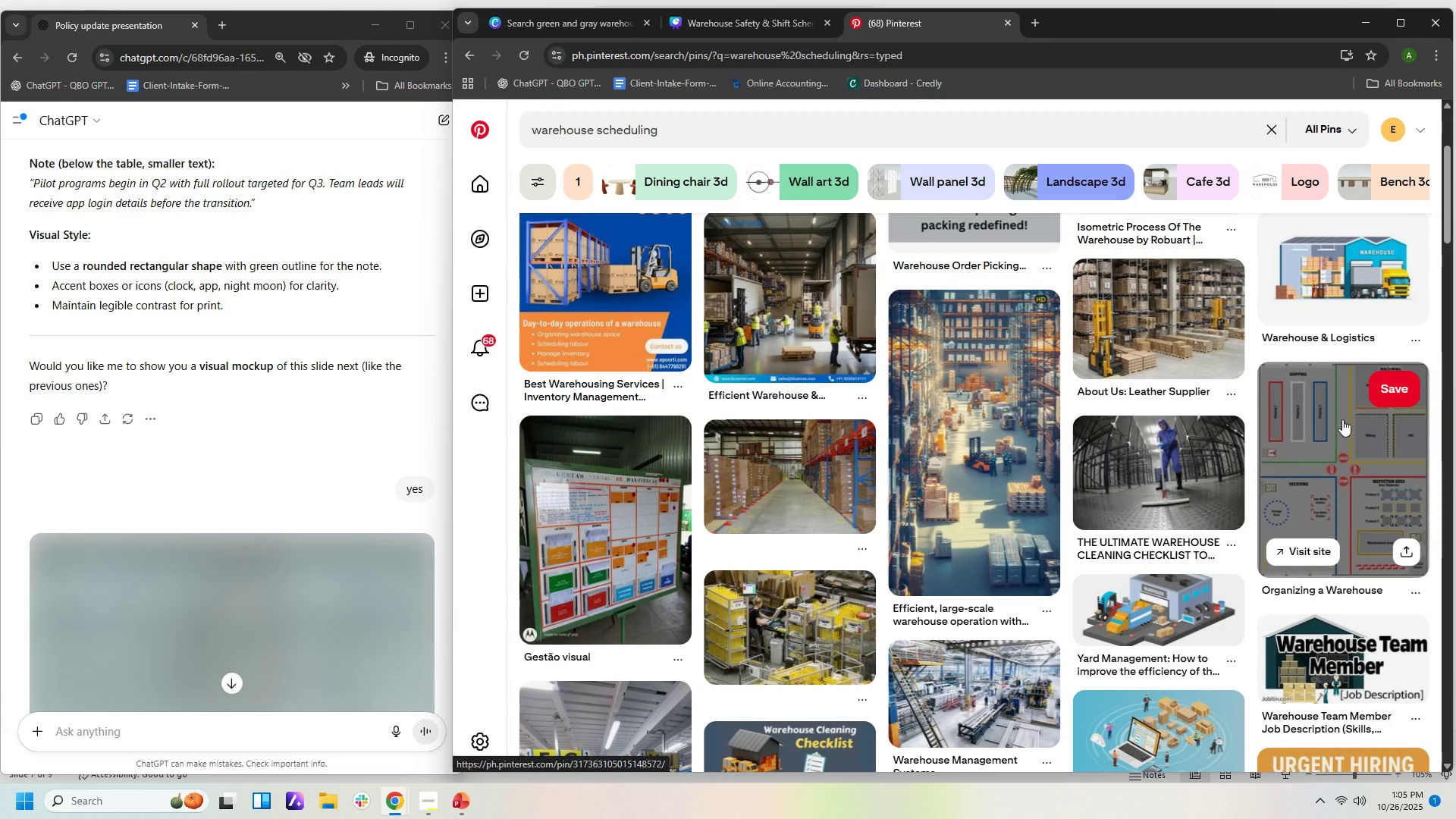 
wait(5.28)
 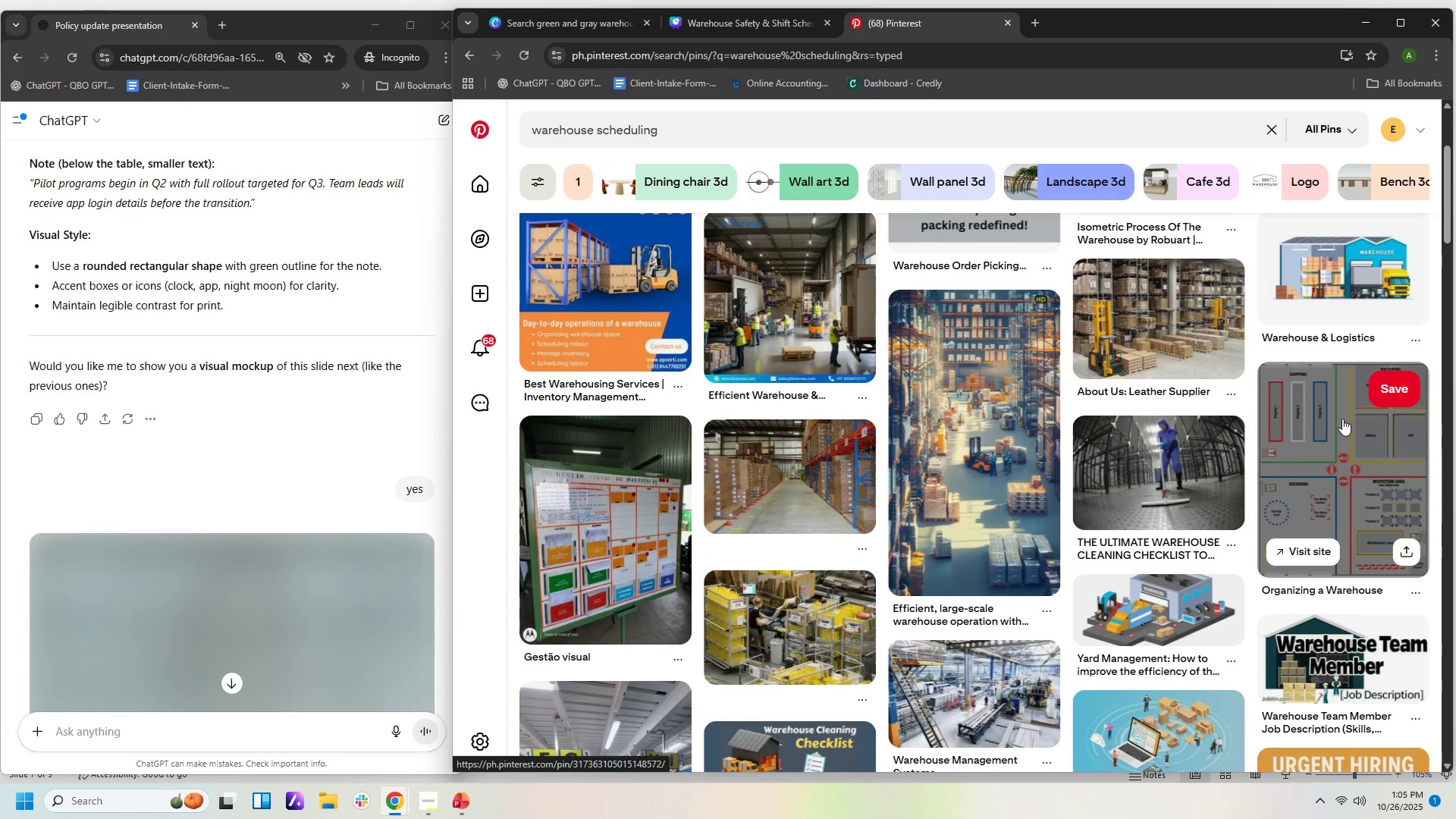 
scroll: coordinate [1372, 315], scroll_direction: up, amount: 28.0
 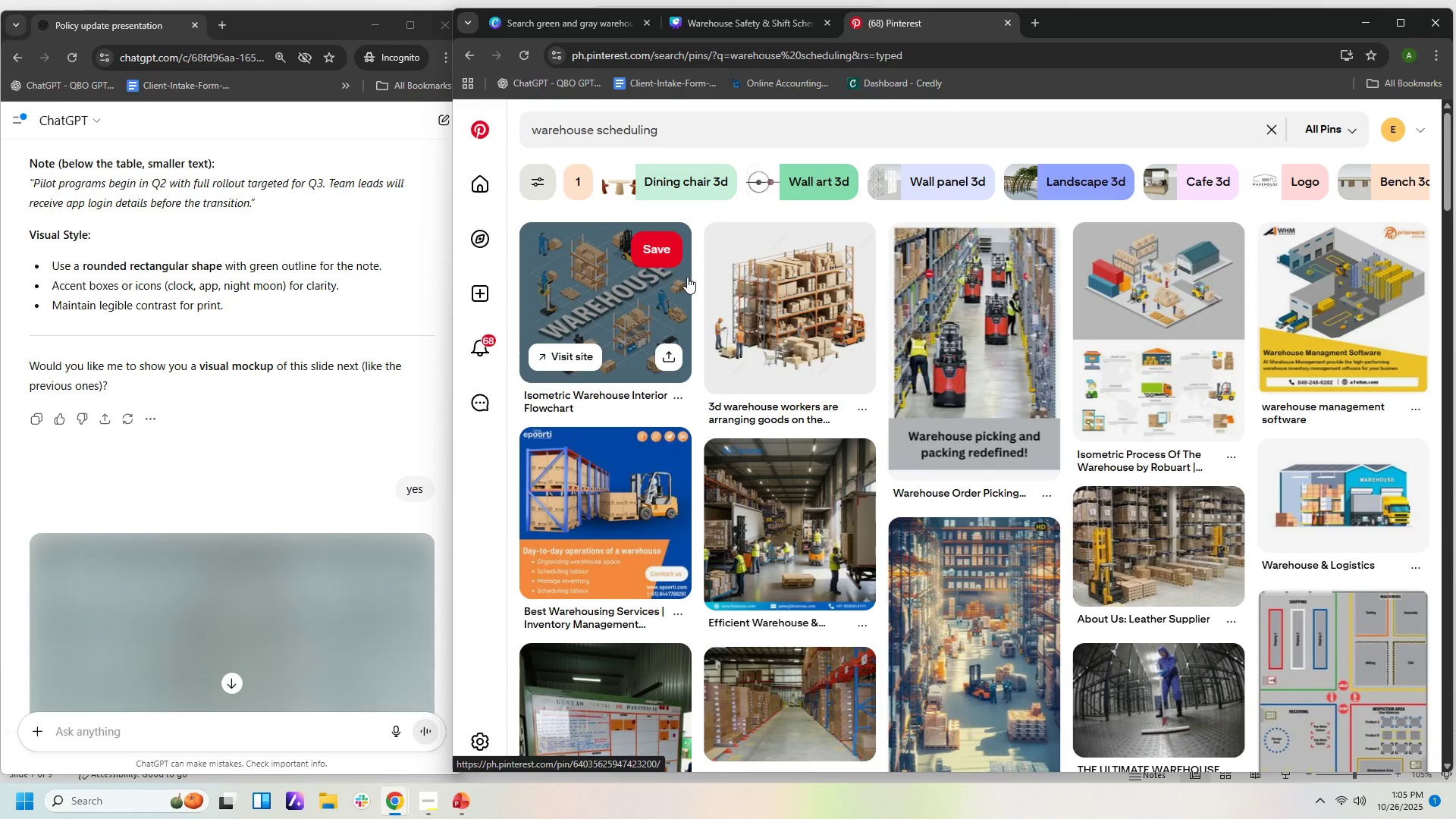 
wait(11.5)
 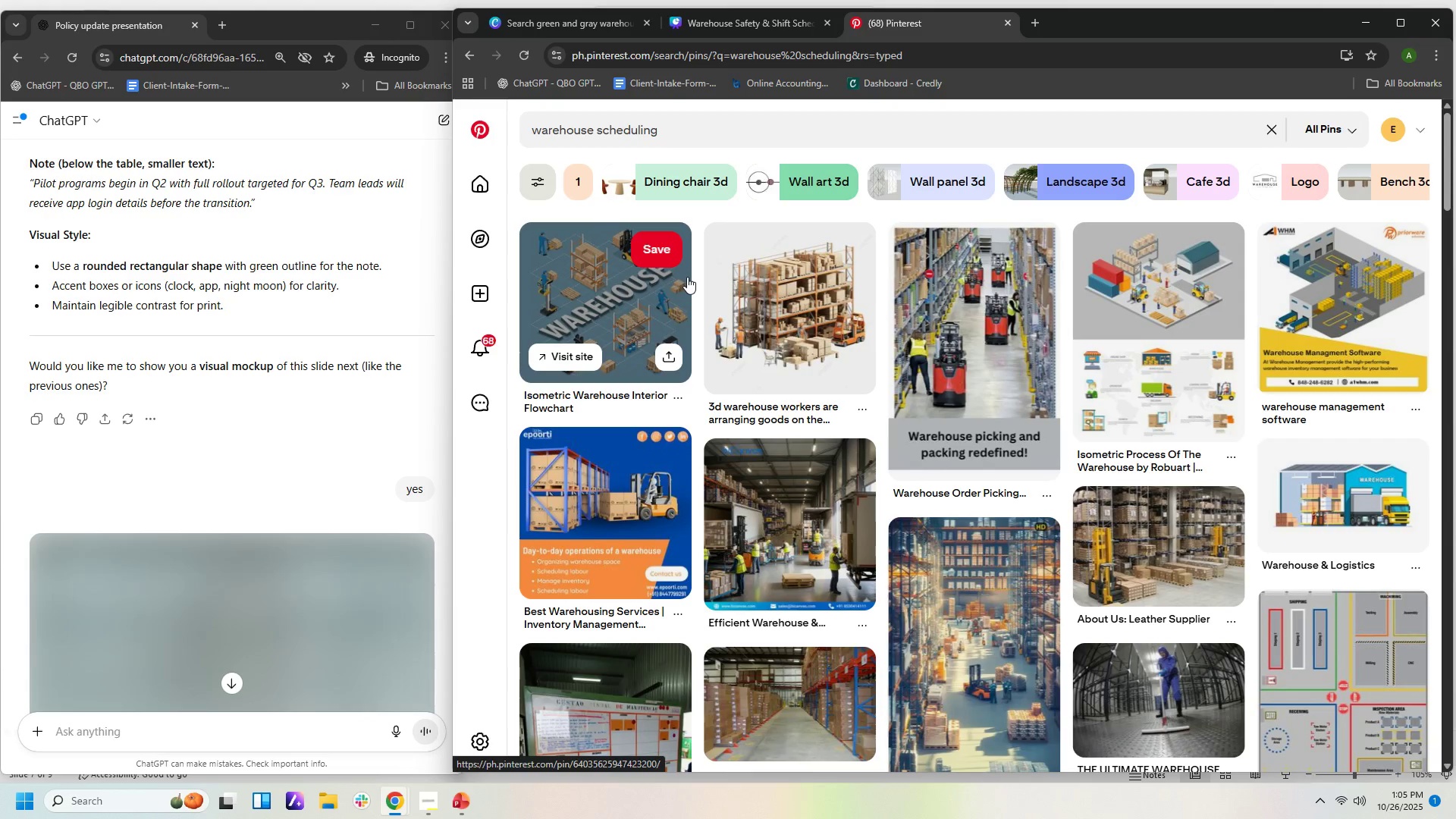 
scroll: coordinate [1232, 544], scroll_direction: down, amount: 1.0
 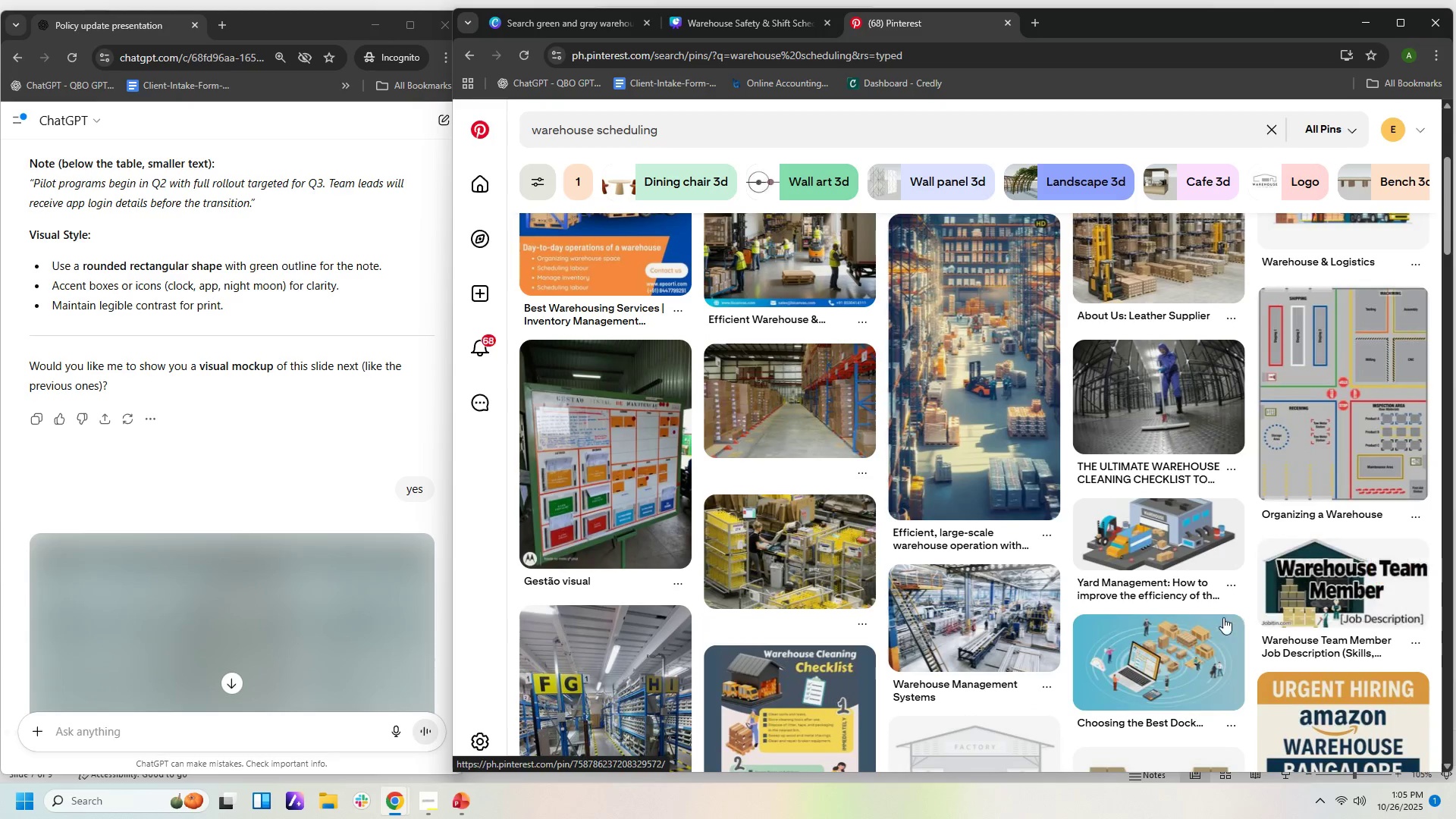 
wait(5.55)
 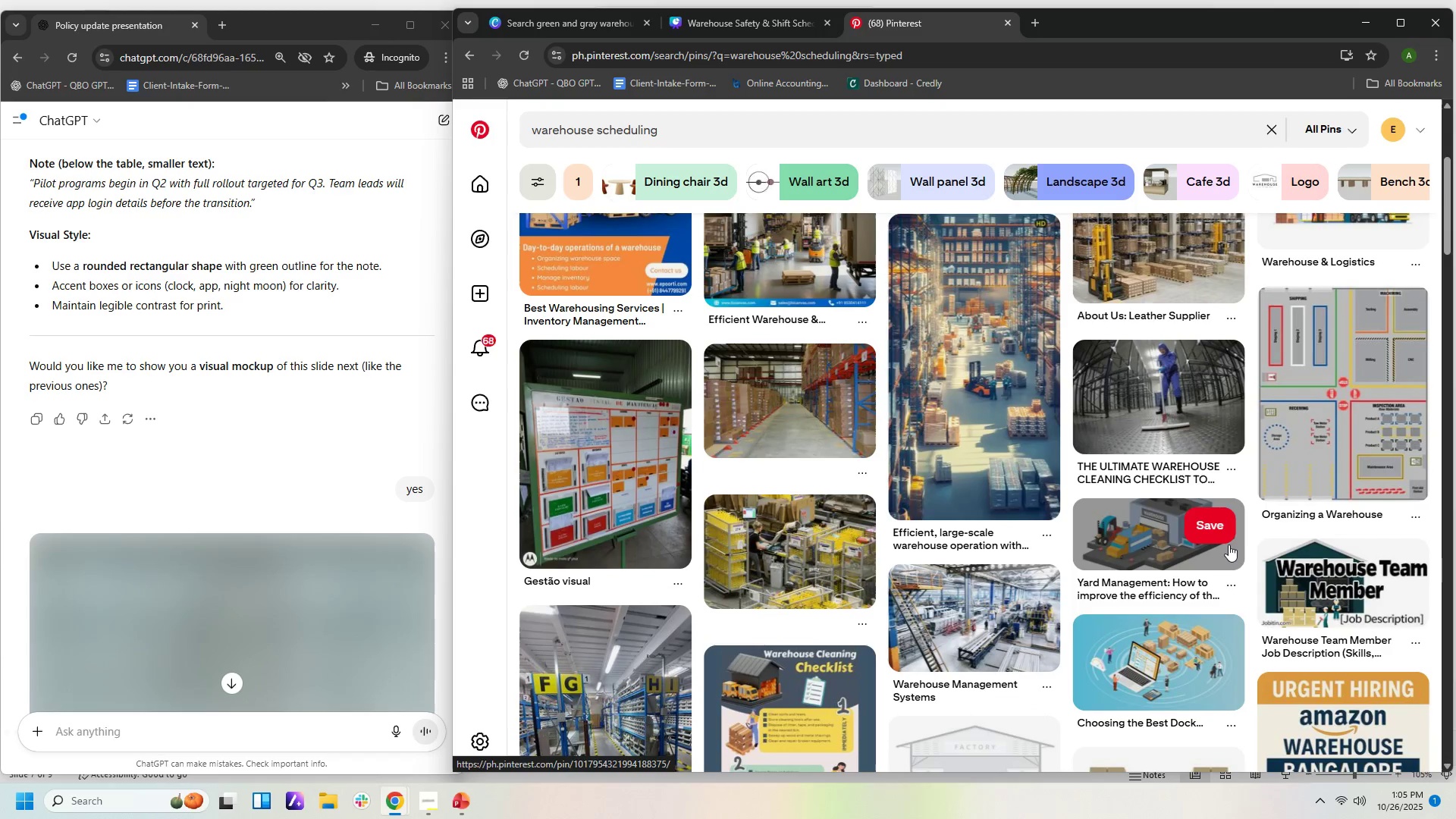 
left_click([746, 523])
 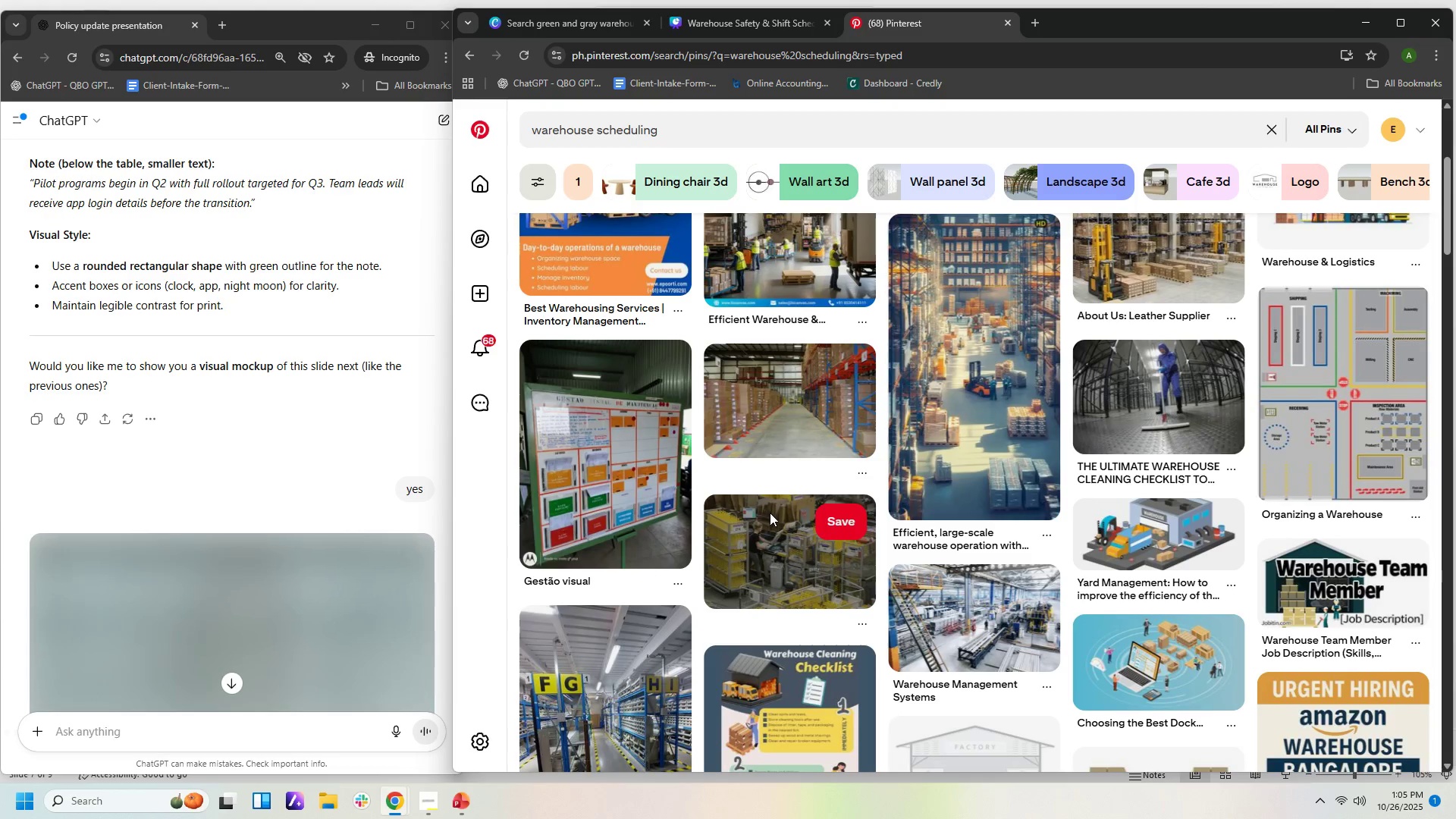 
wait(6.01)
 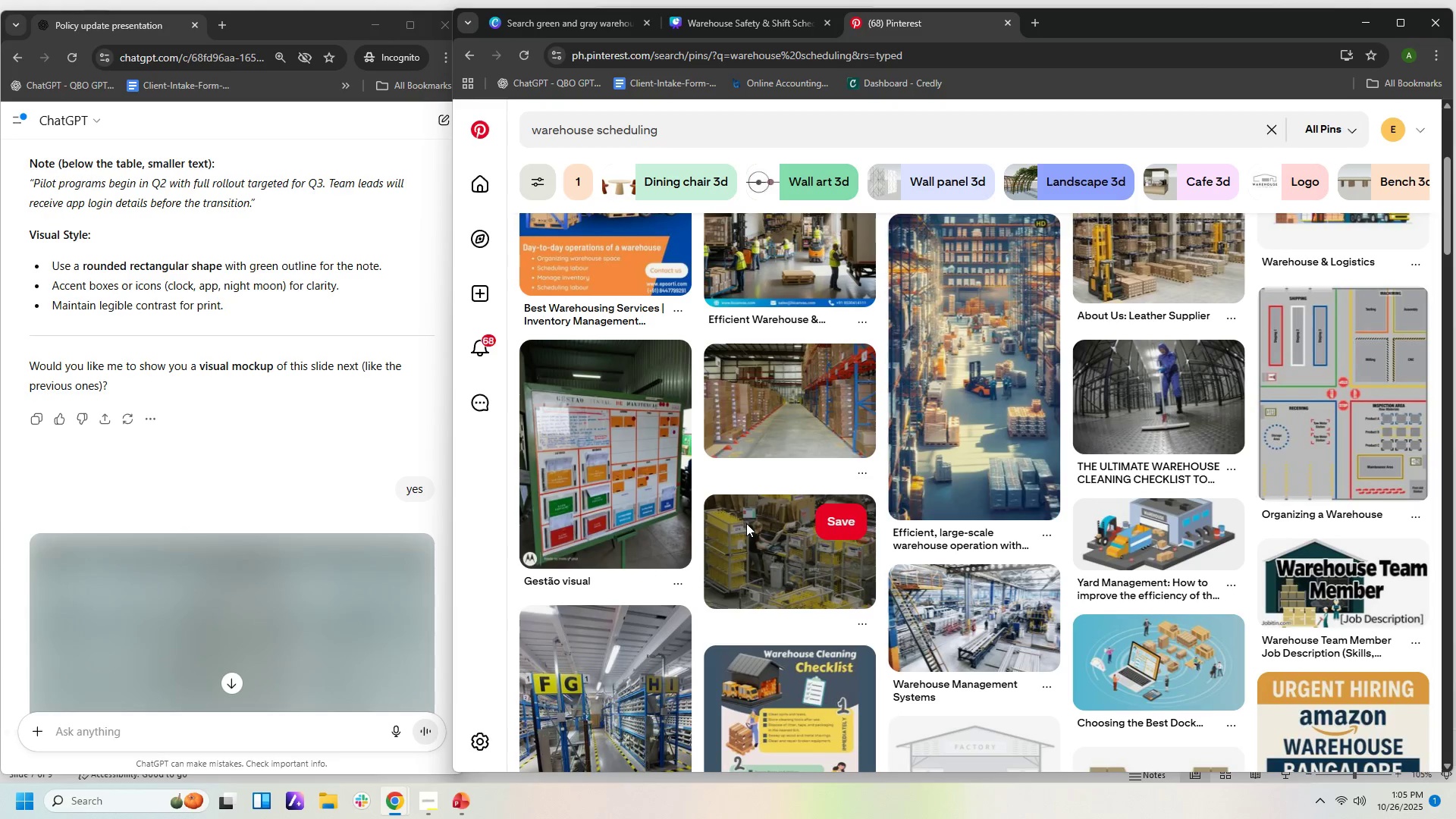 
mouse_move([965, 472])
 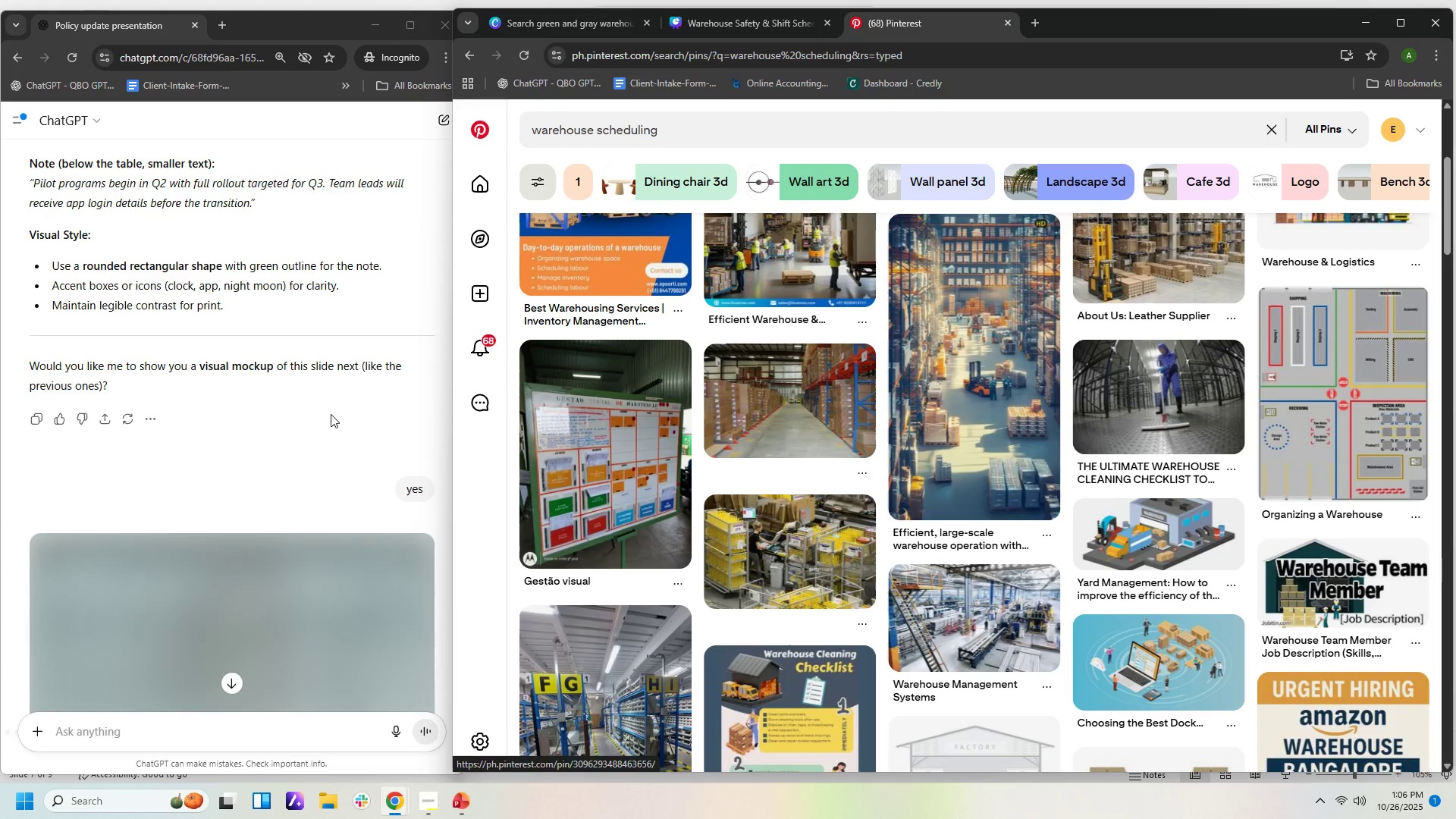 
scroll: coordinate [297, 423], scroll_direction: down, amount: 3.0
 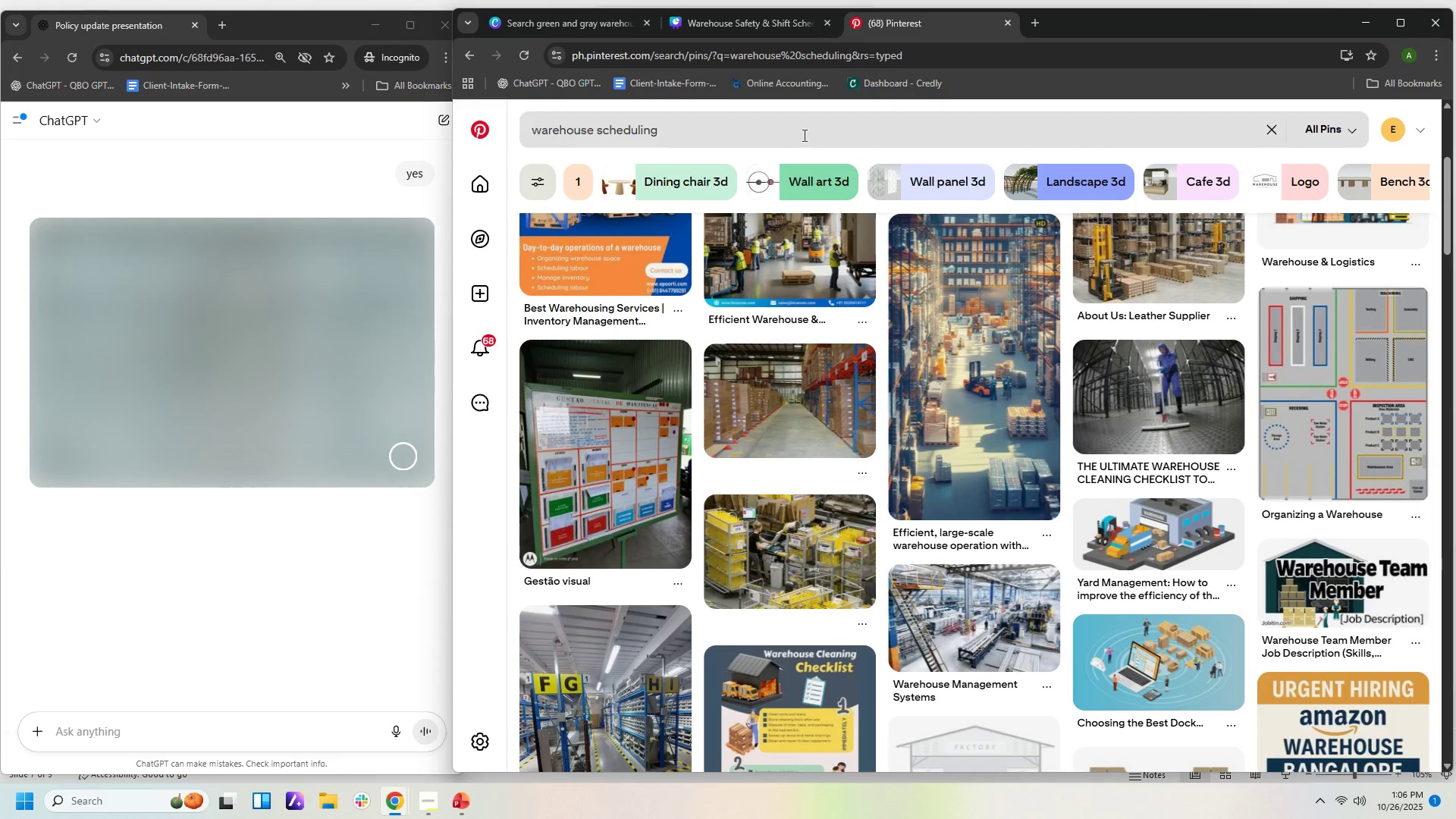 
wait(45.48)
 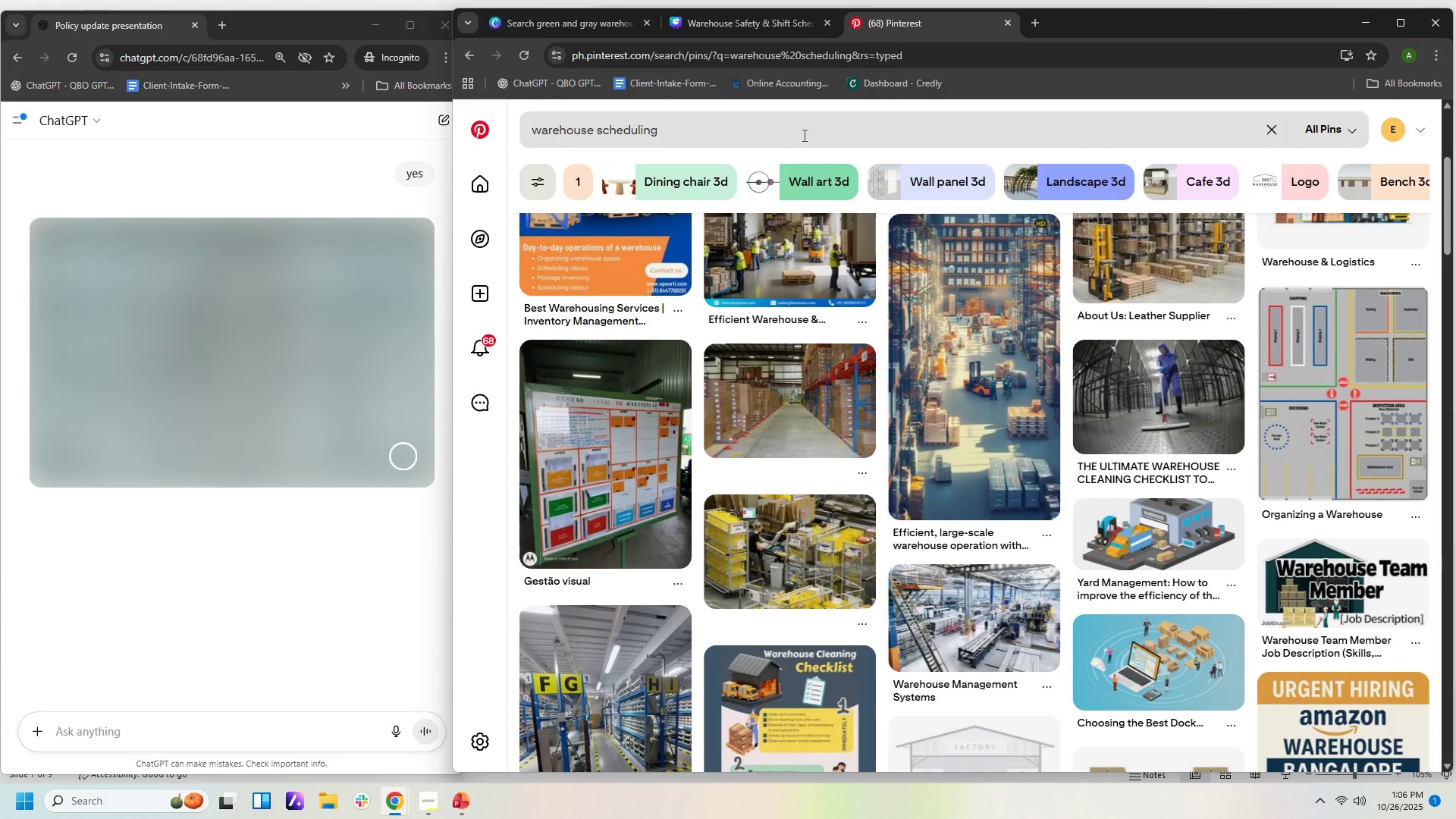 
mouse_move([697, 422])
 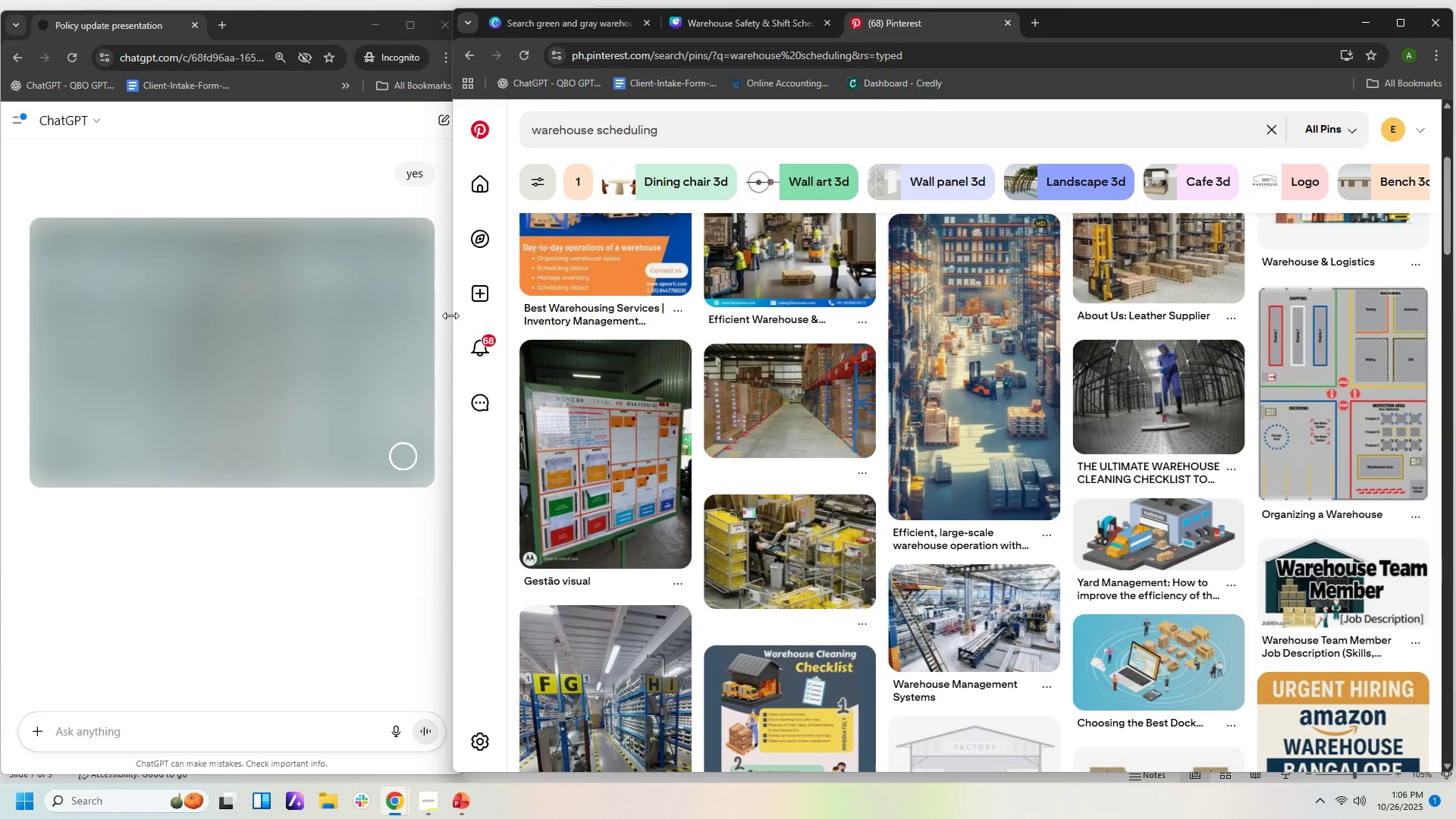 
mouse_move([548, 260])
 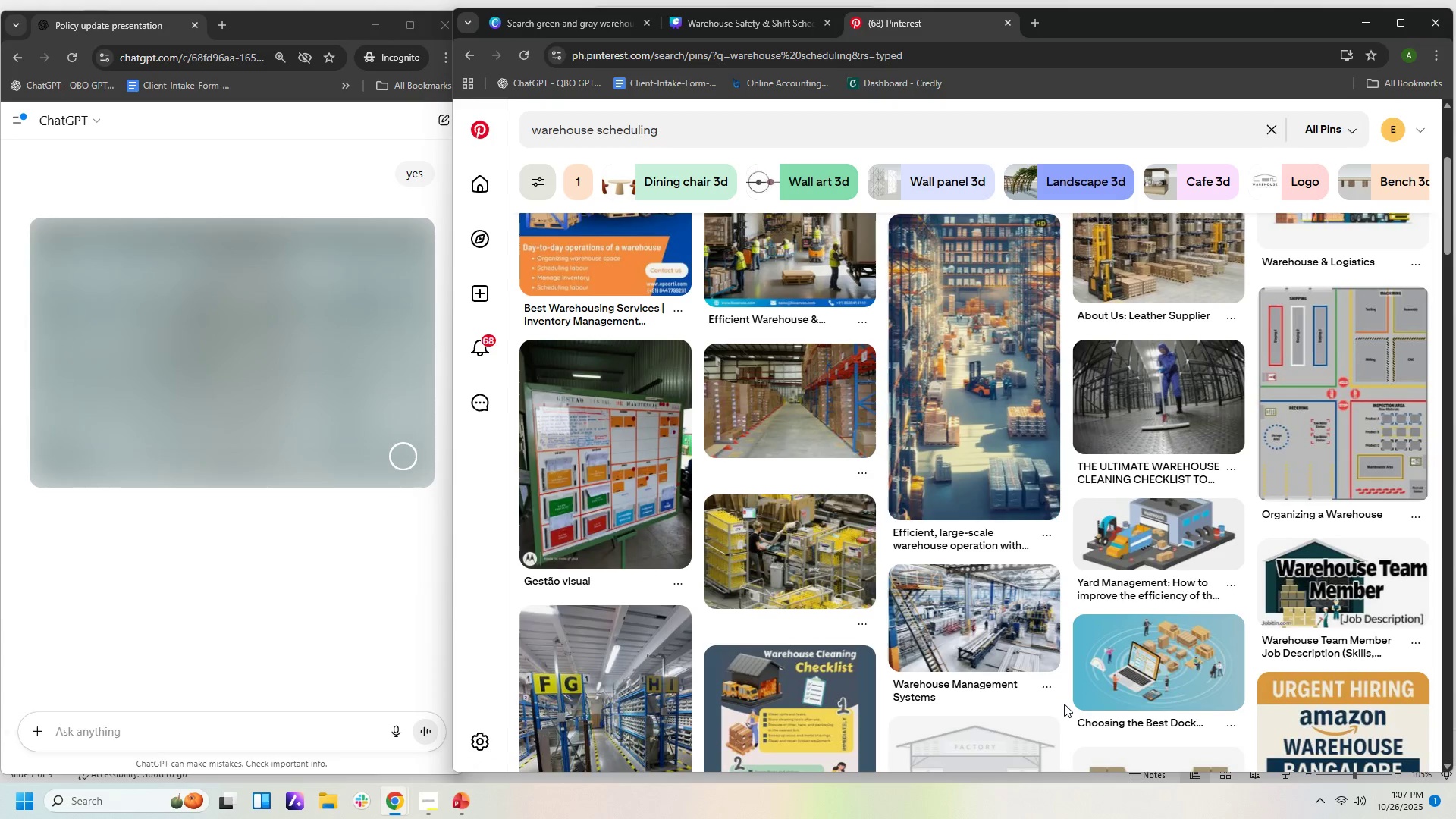 
wait(25.87)
 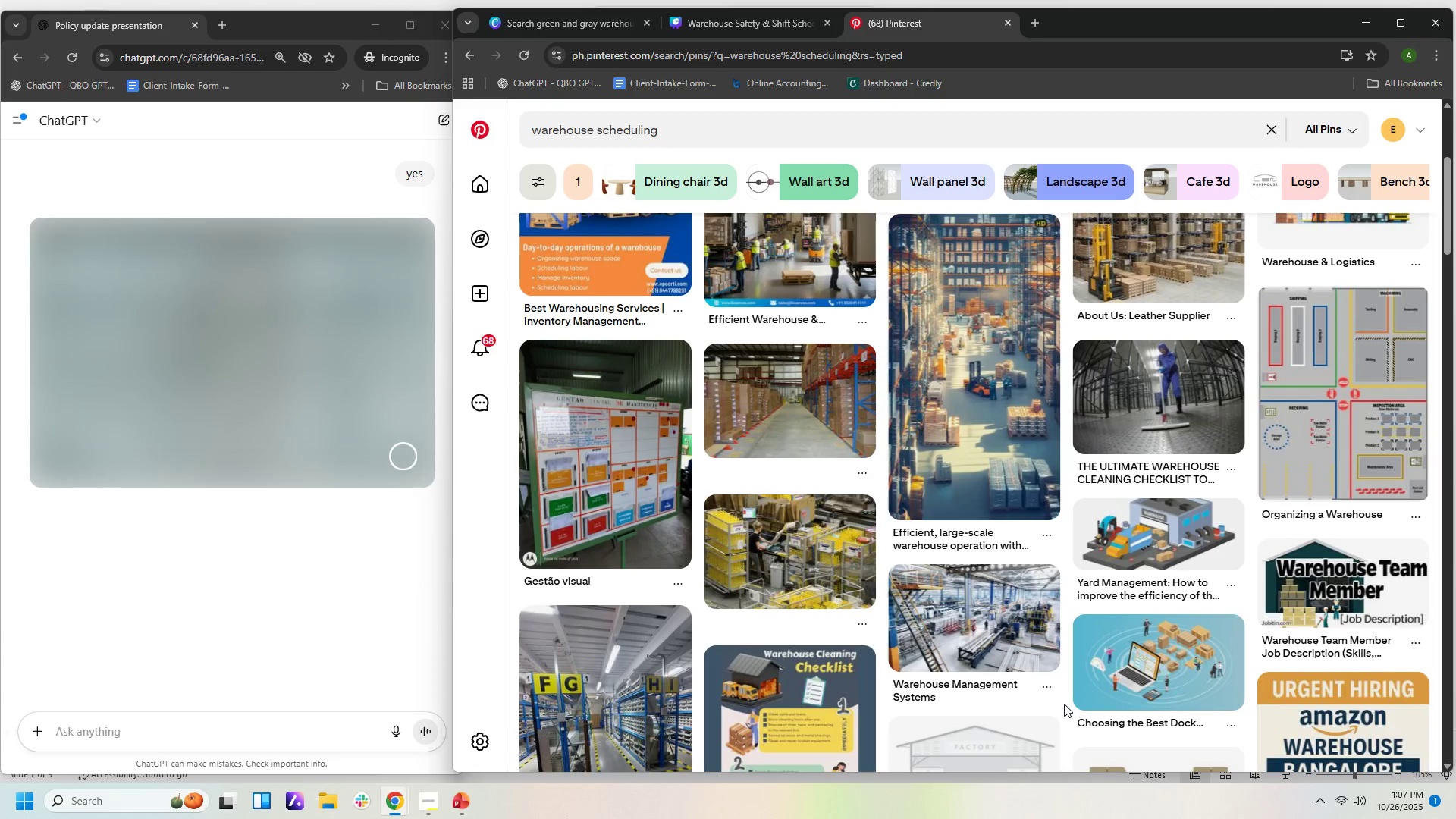 
mouse_move([1366, 312])